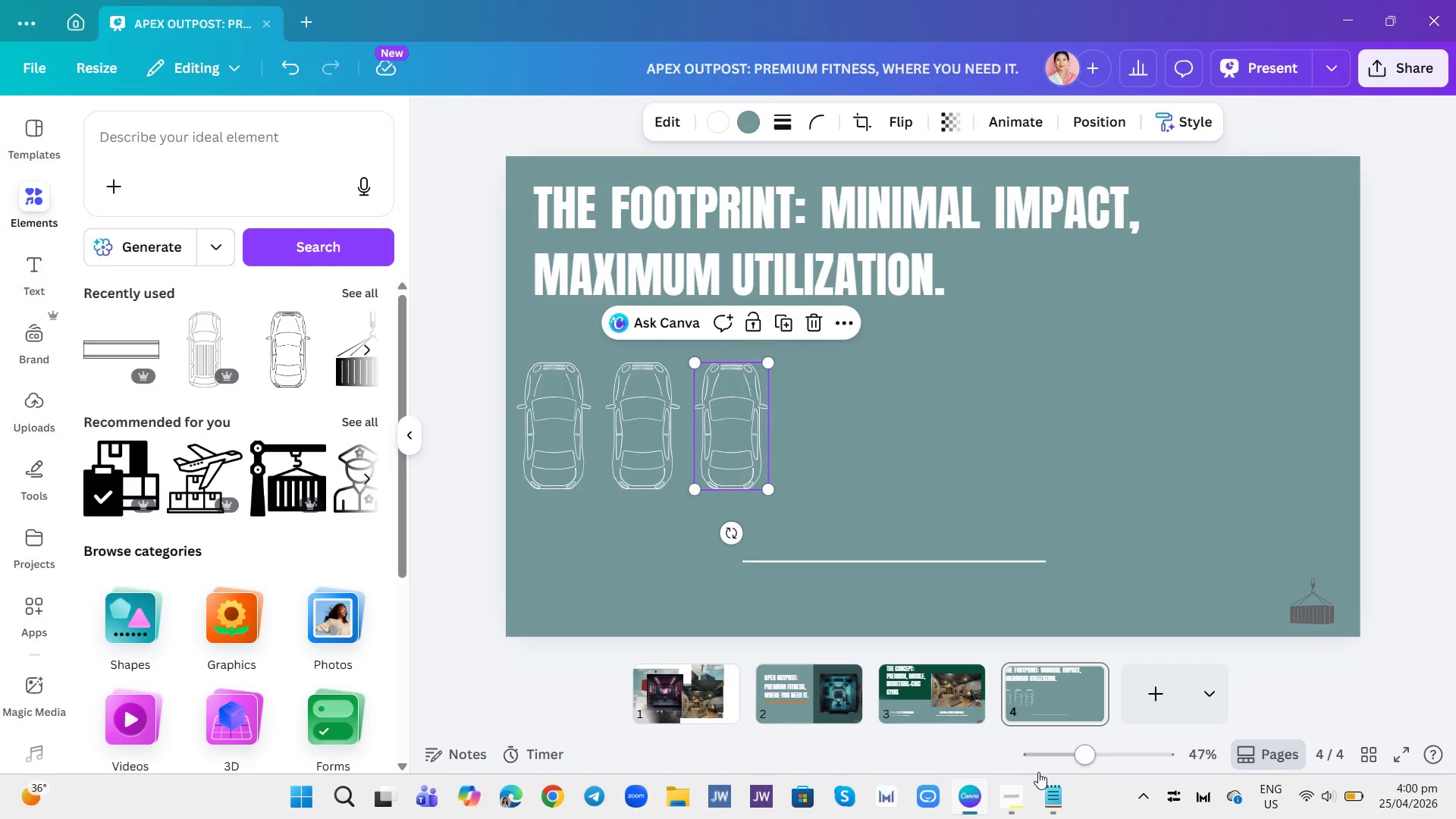 
left_click([1046, 786])
 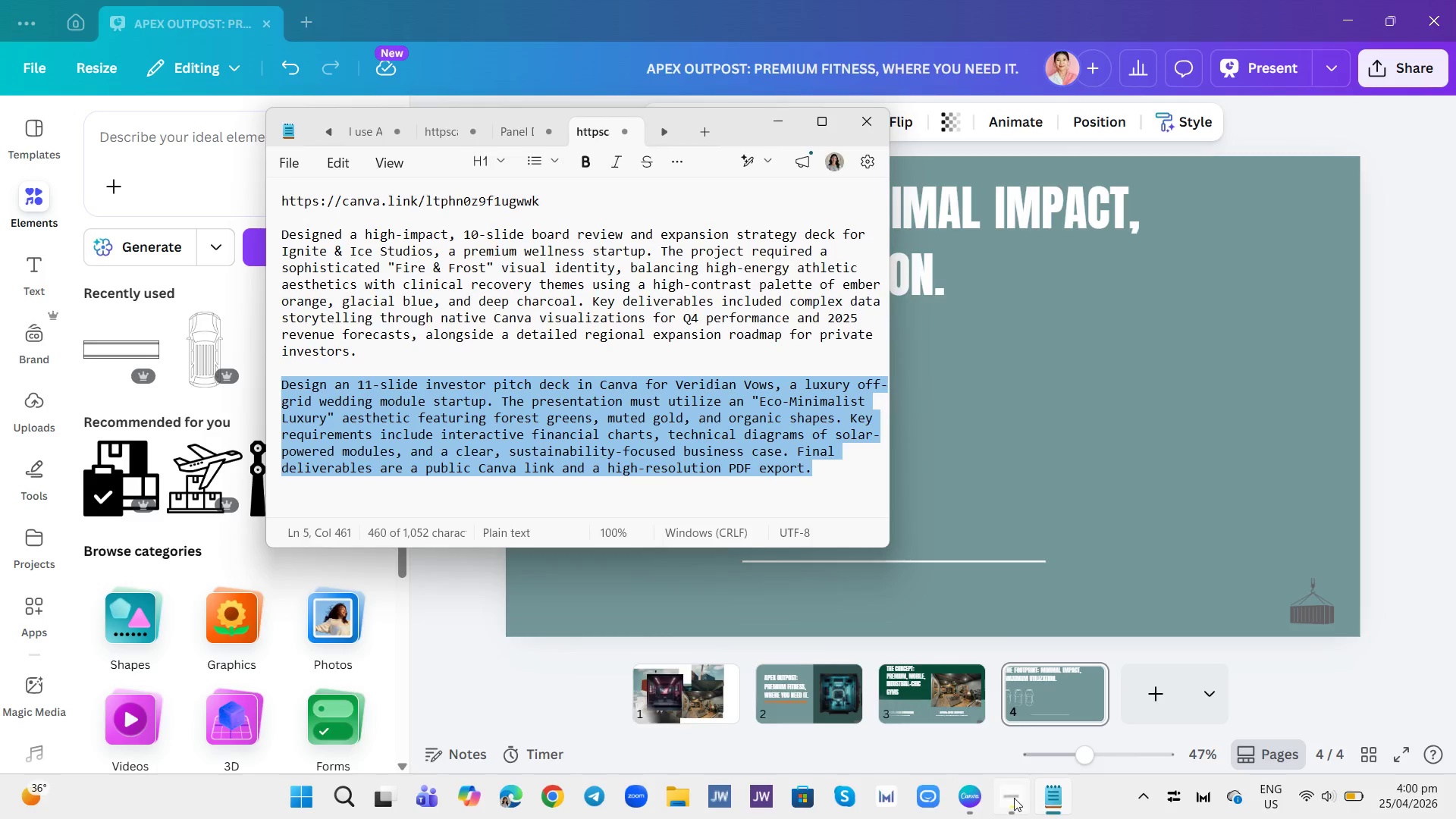 
left_click([1014, 798])